 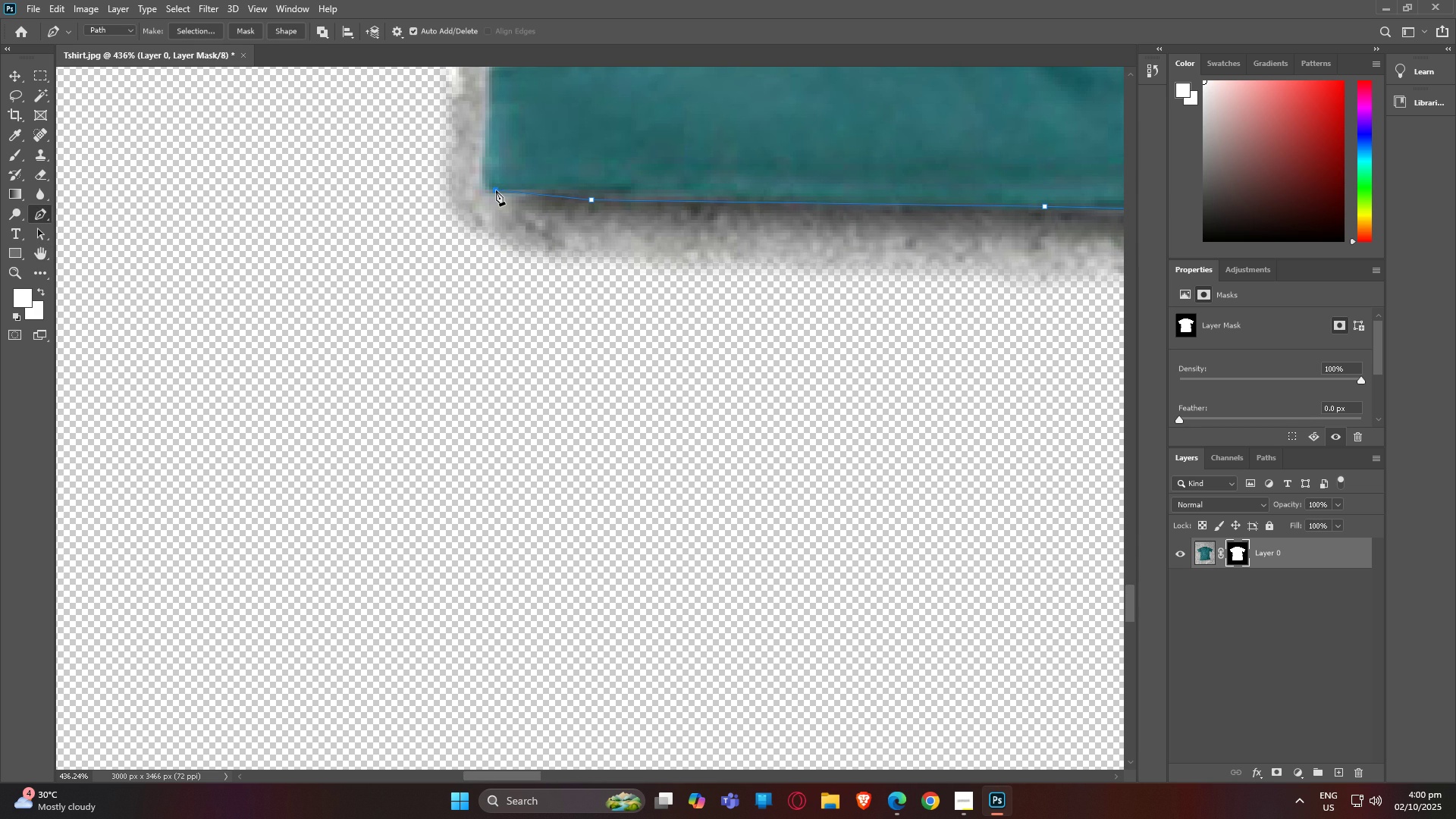 
left_click([496, 190])
 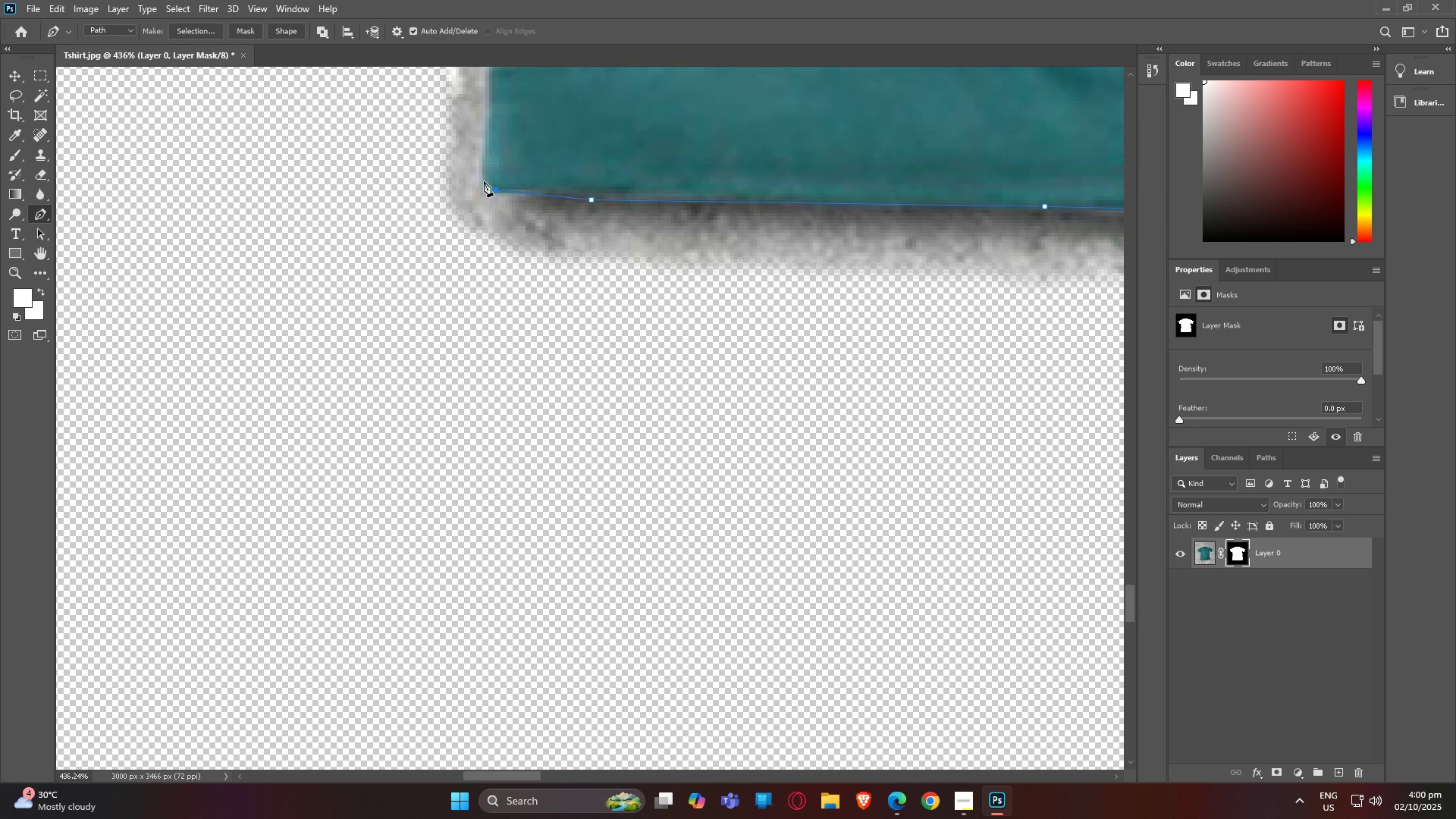 
key(P)
 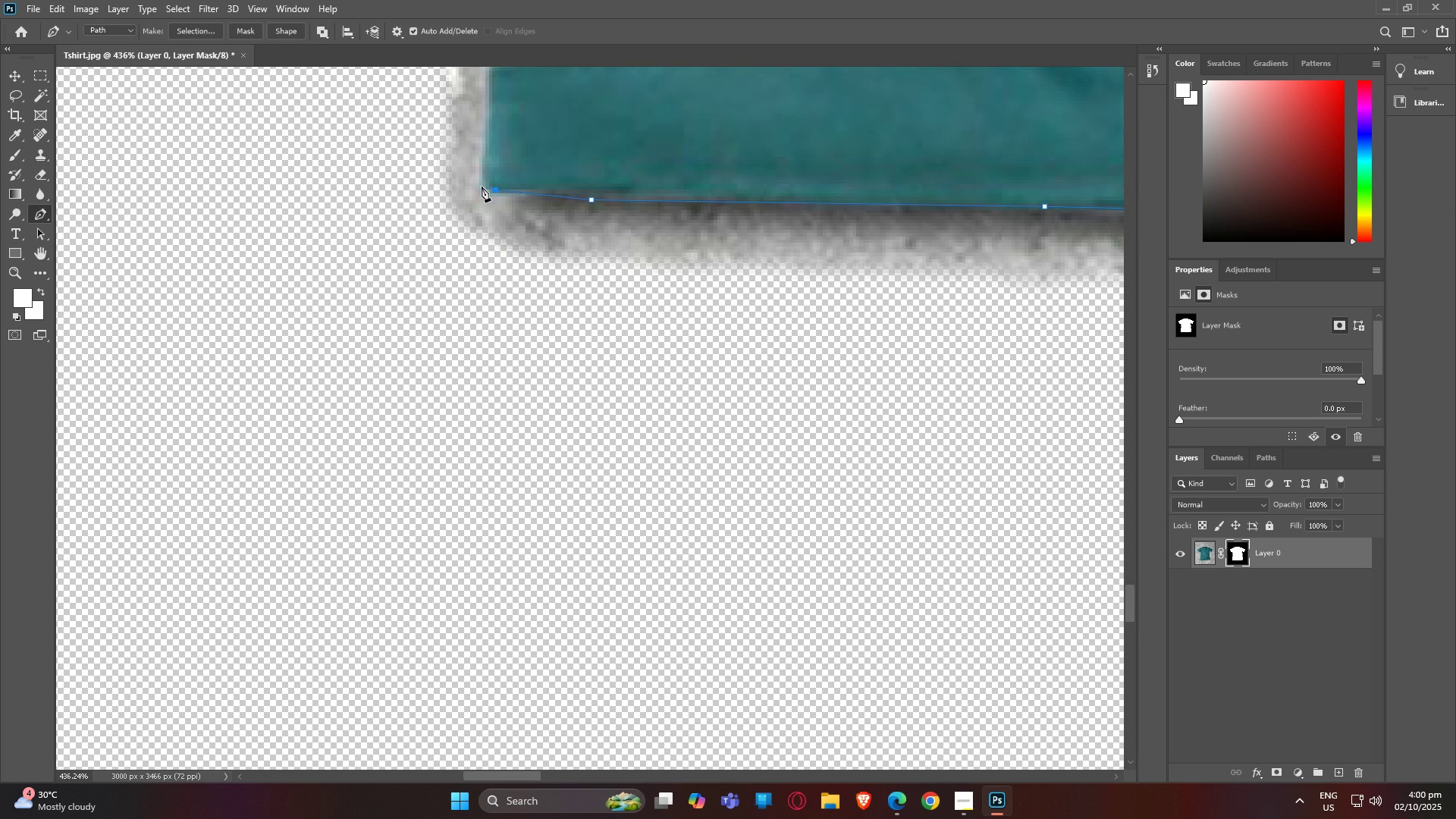 
left_click([482, 187])
 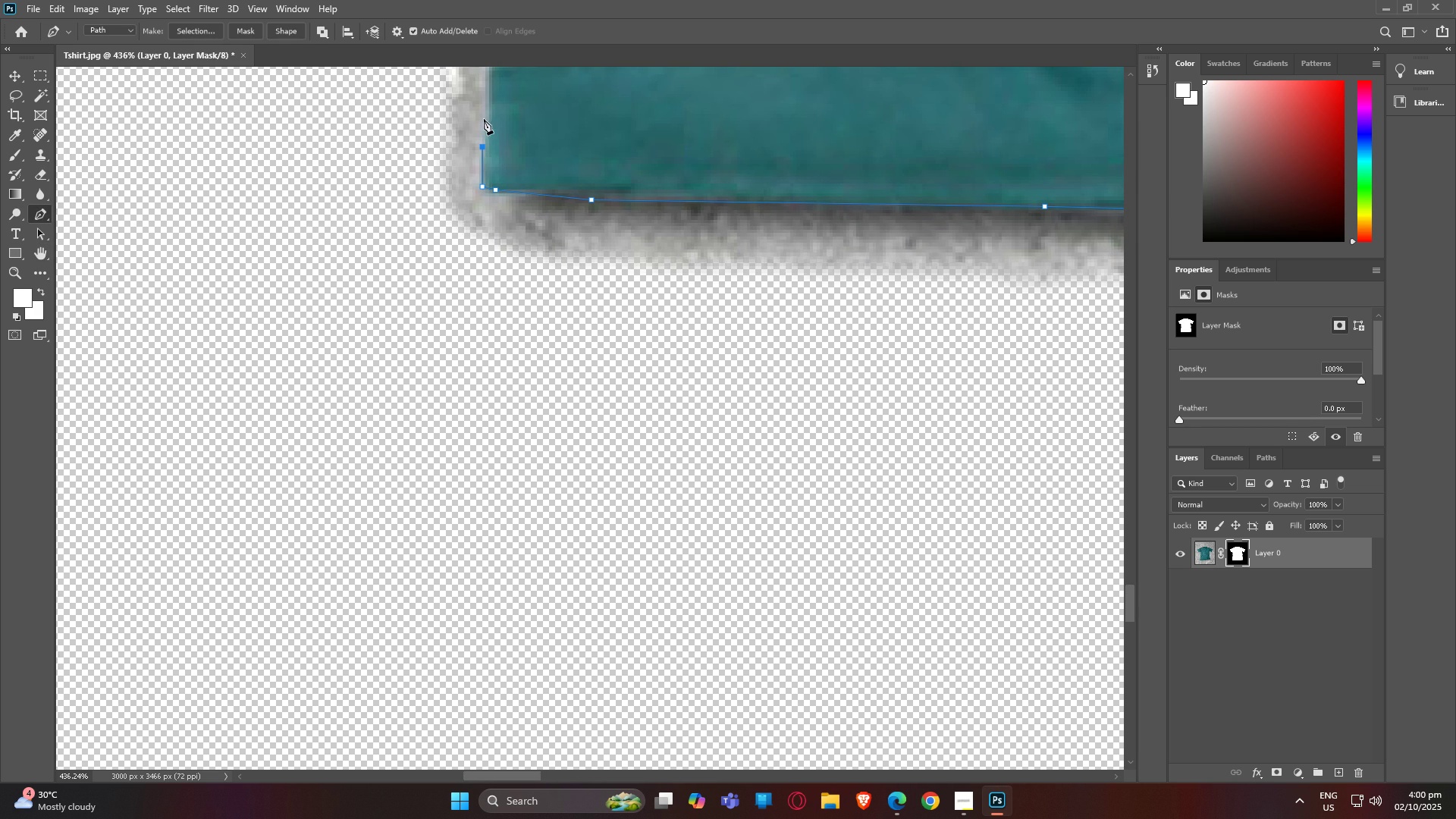 
left_click([487, 108])
 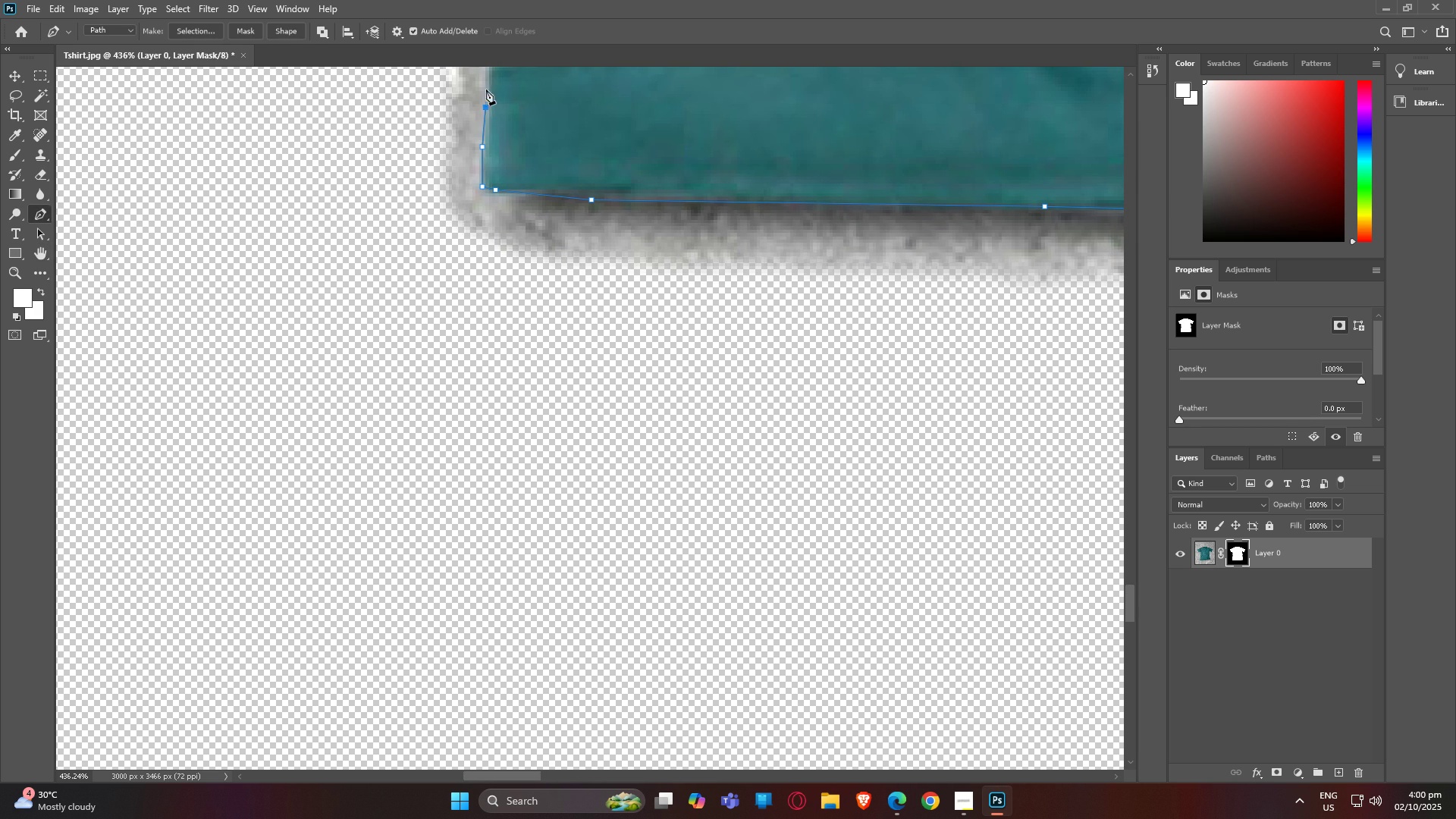 
type(hp)